 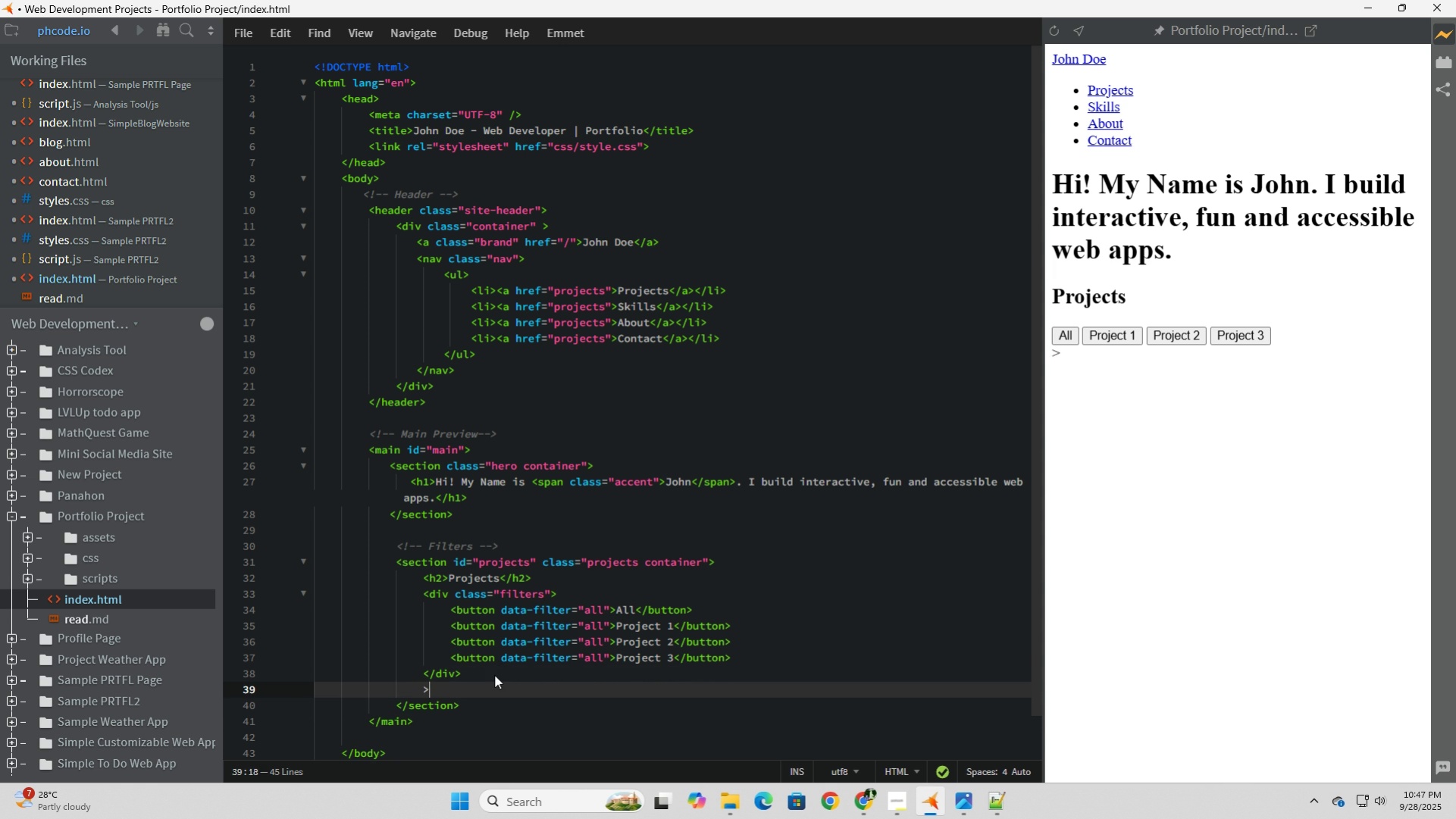 
scroll: coordinate [537, 555], scroll_direction: down, amount: 5.0
 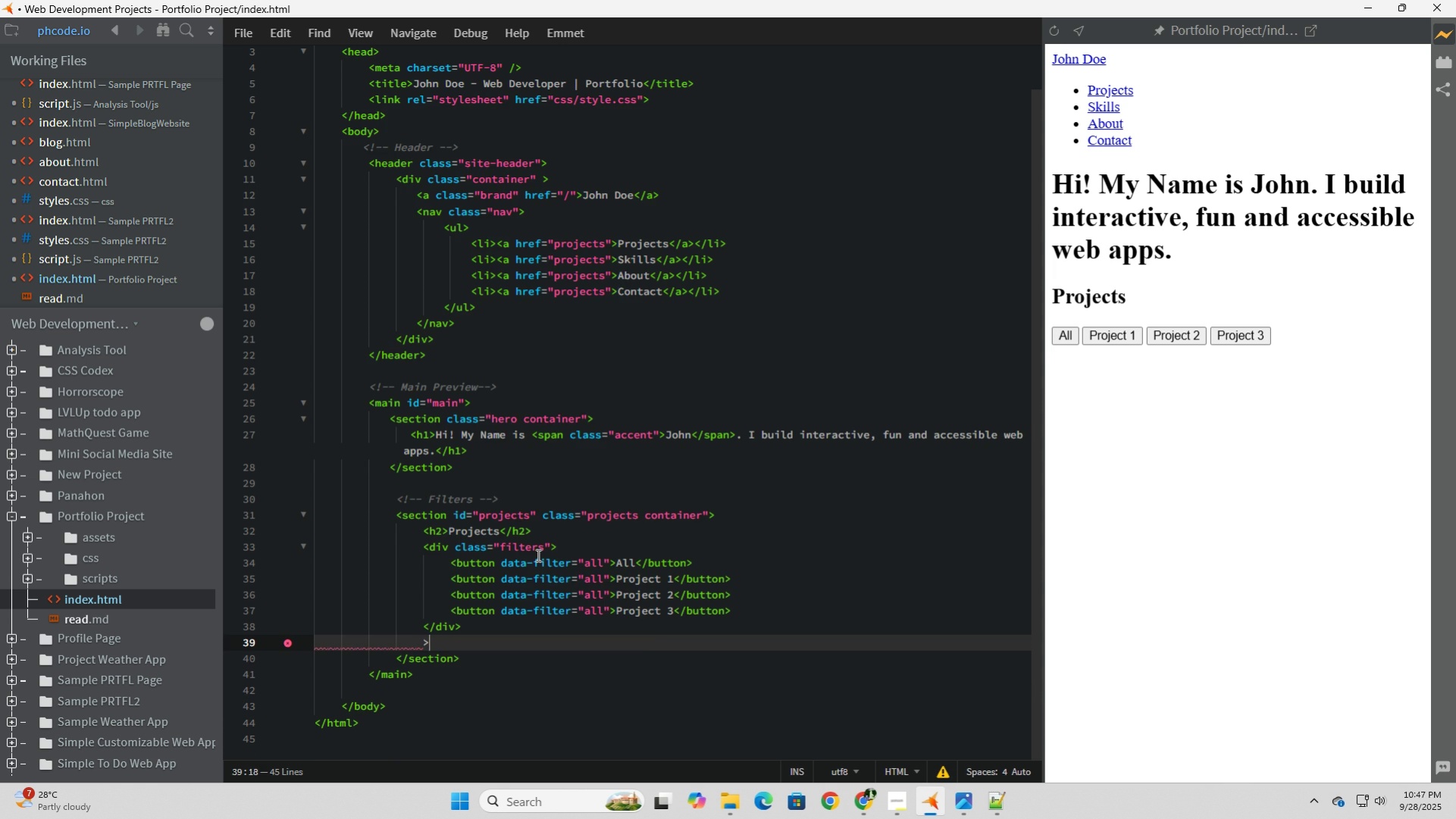 
key(Backspace)
 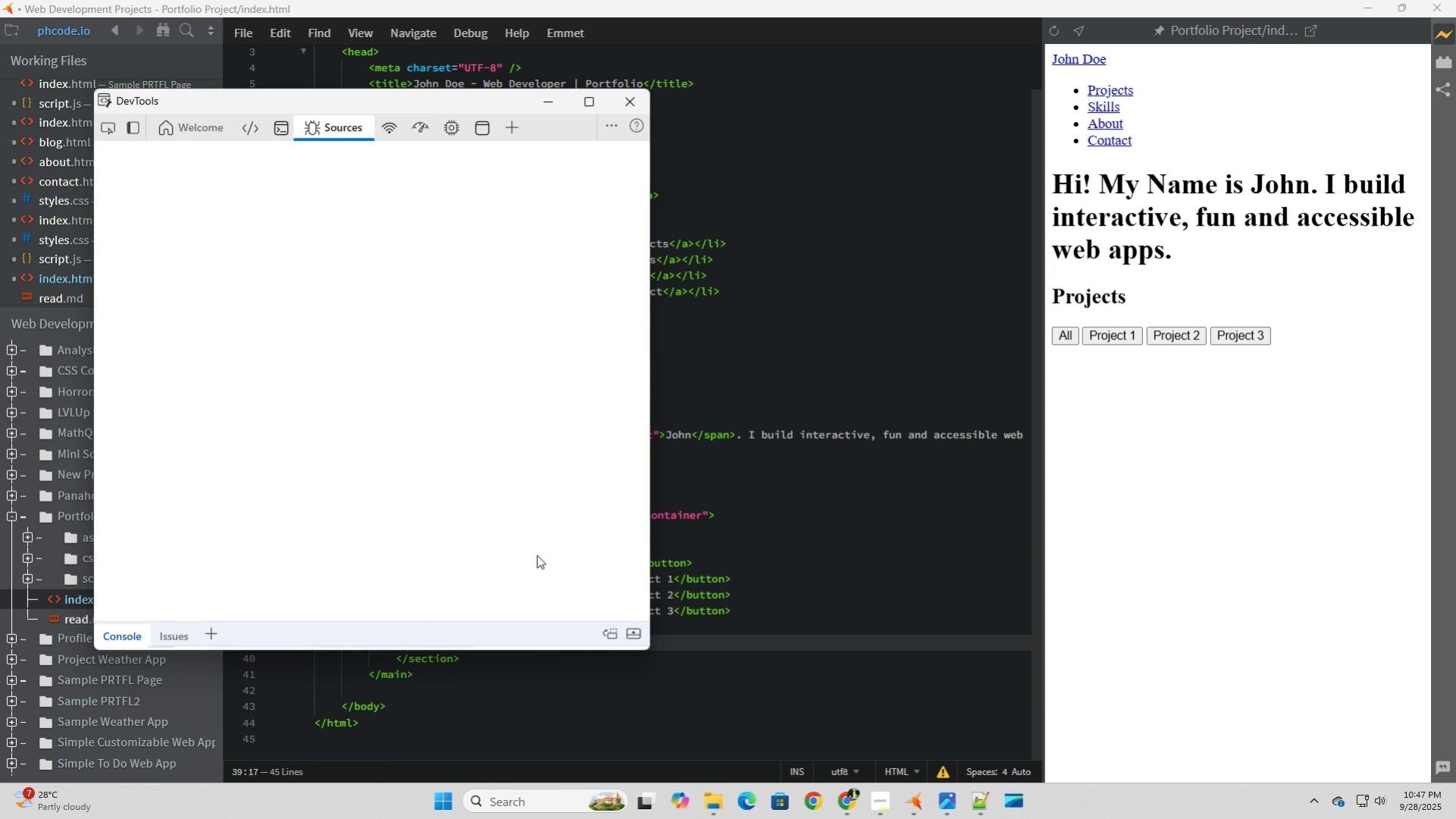 
key(F12)
 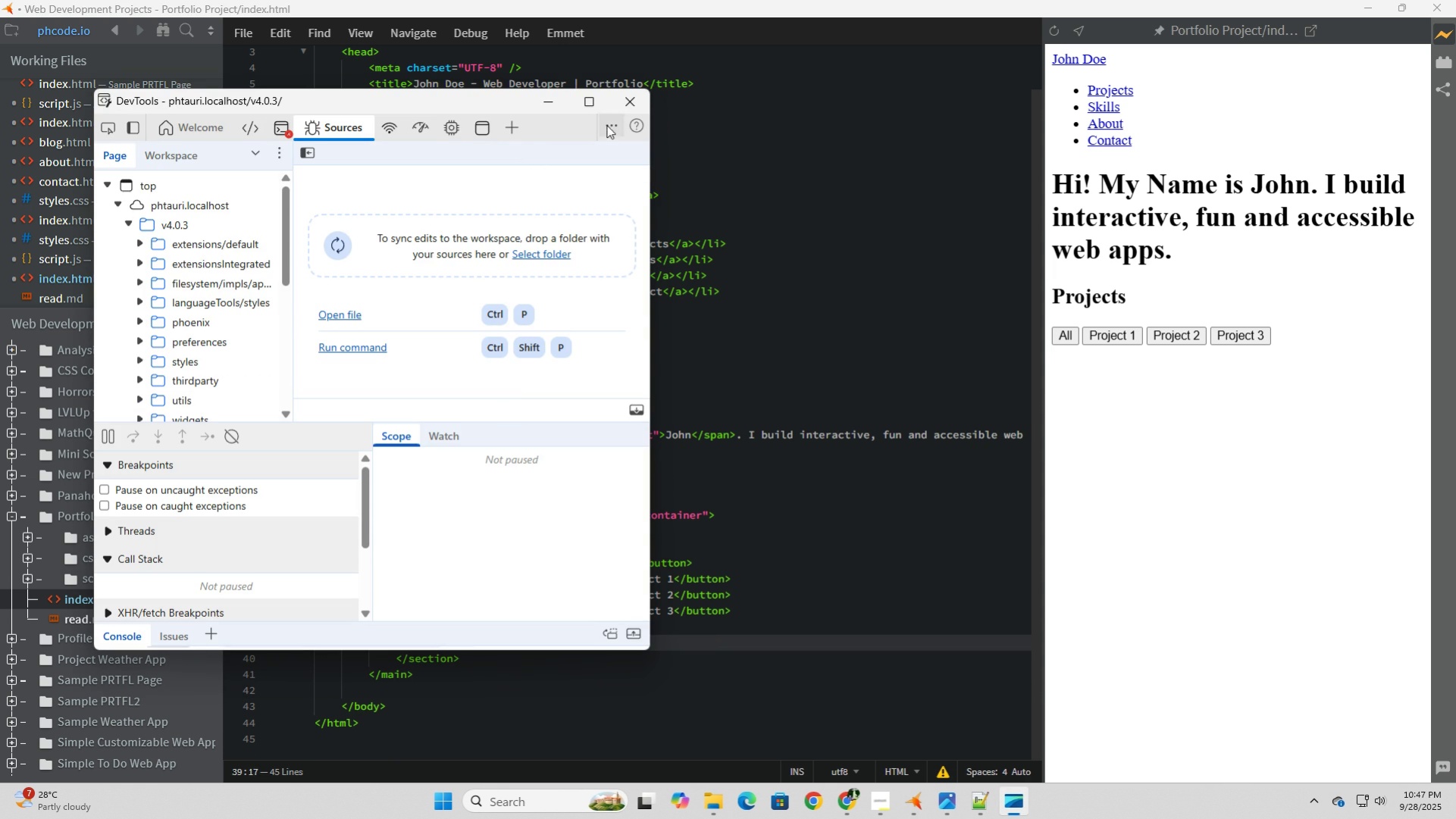 
left_click([631, 96])